 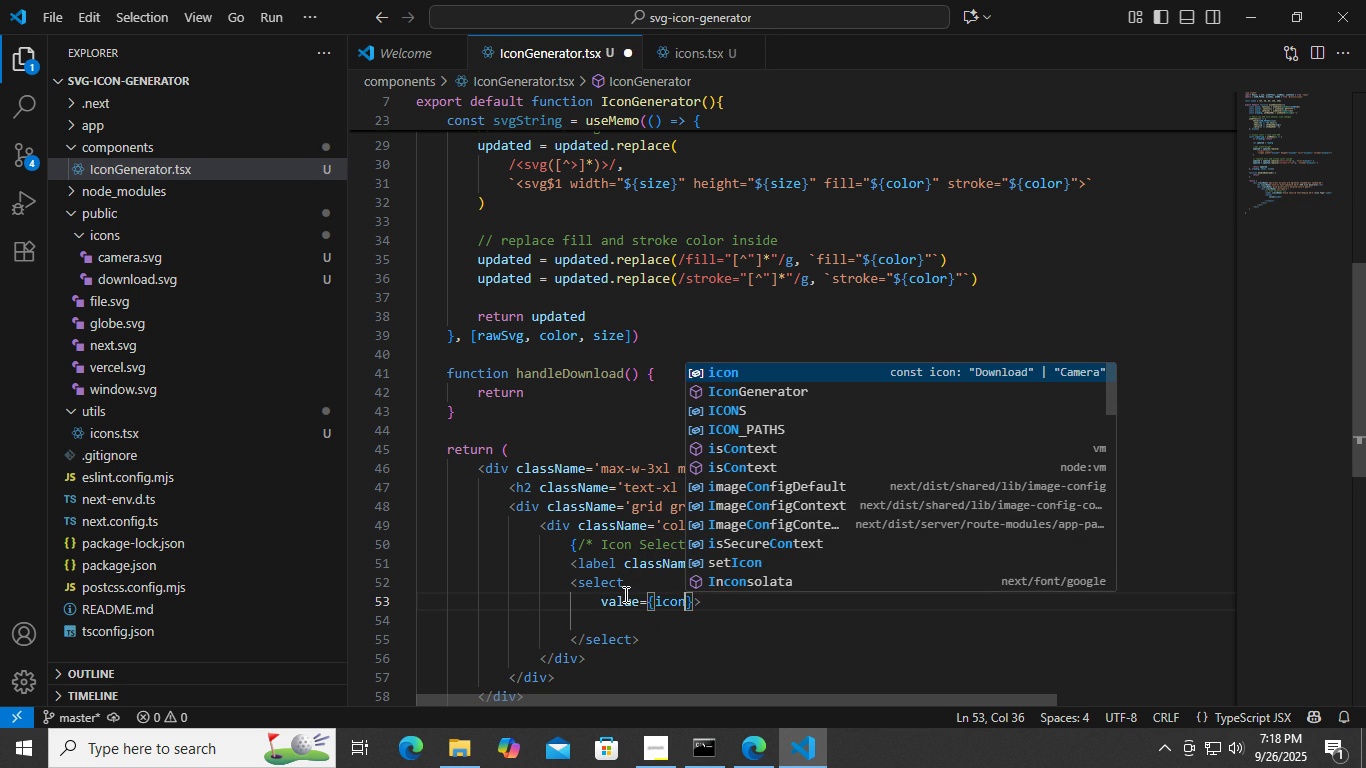 
key(Control+S)
 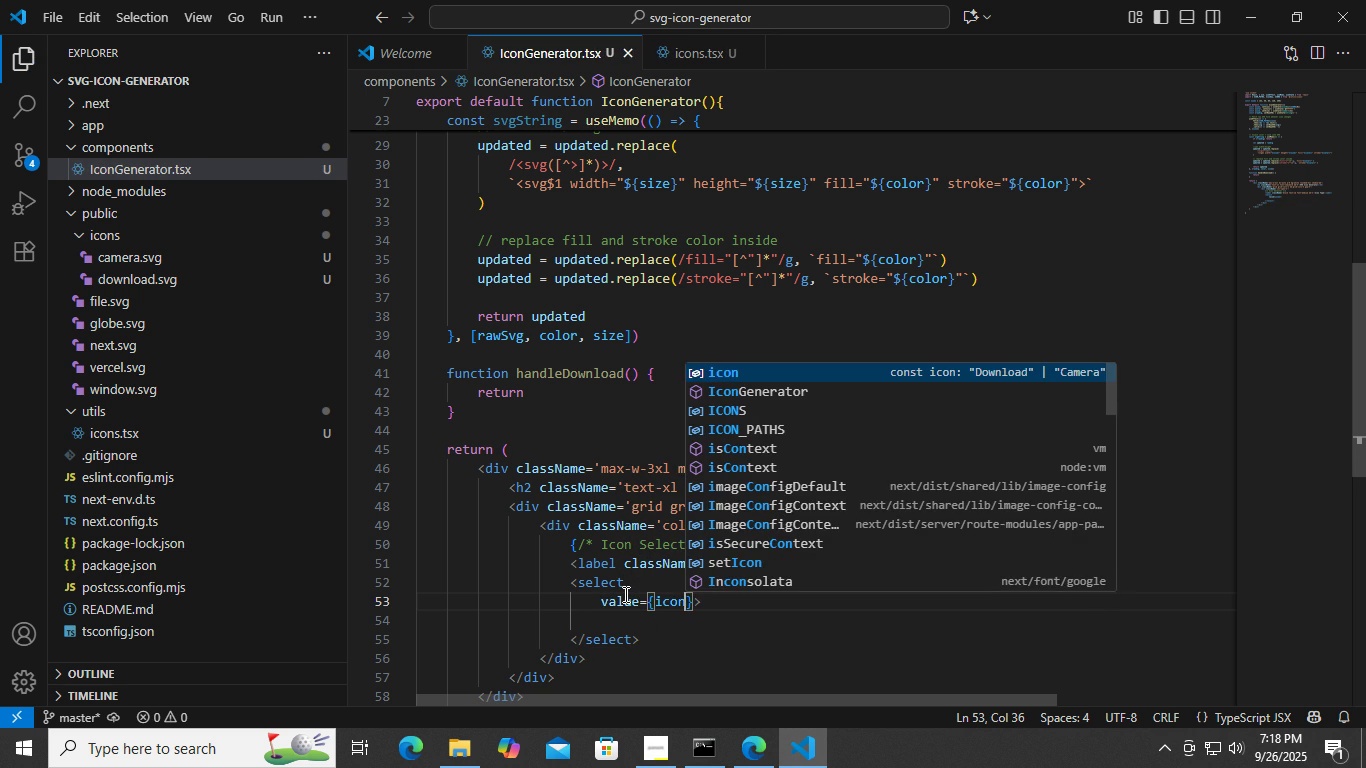 
key(Control+ArrowRight)
 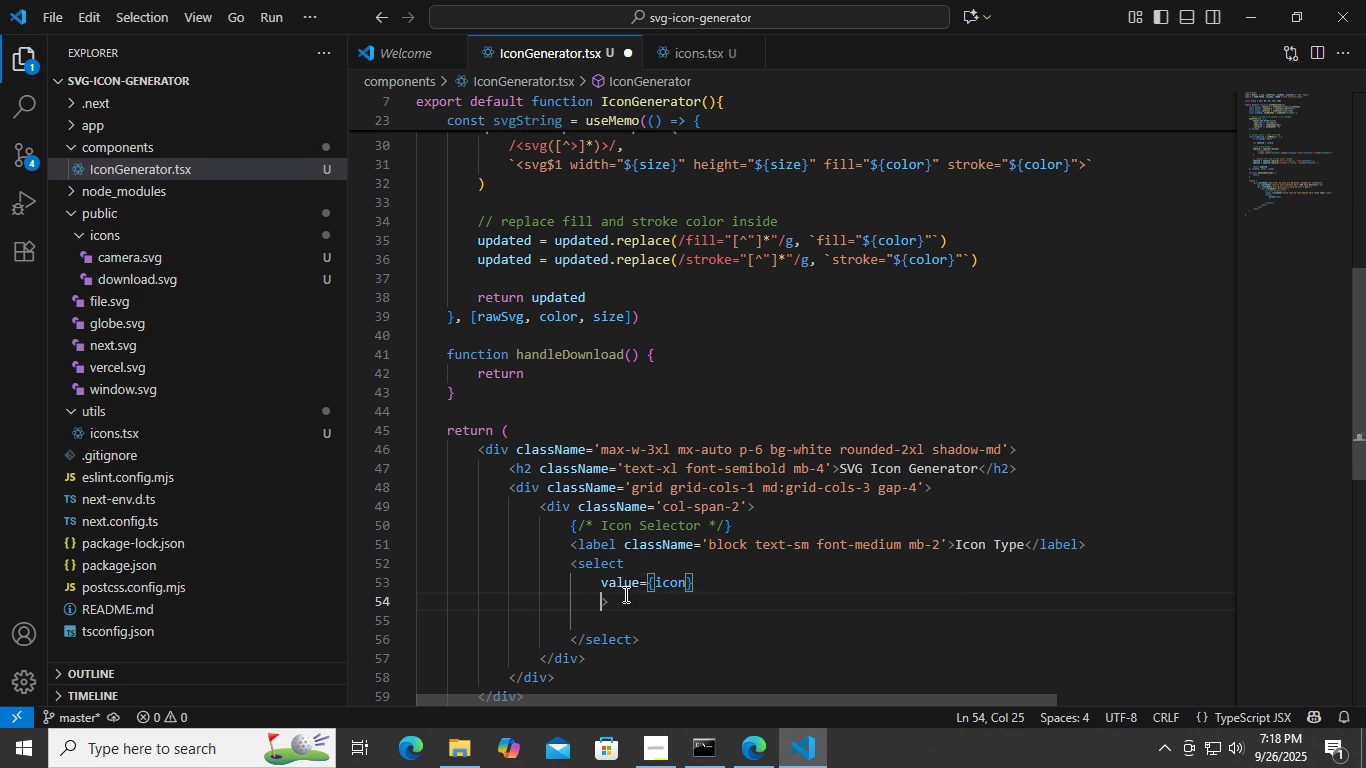 
key(Control+Enter)
 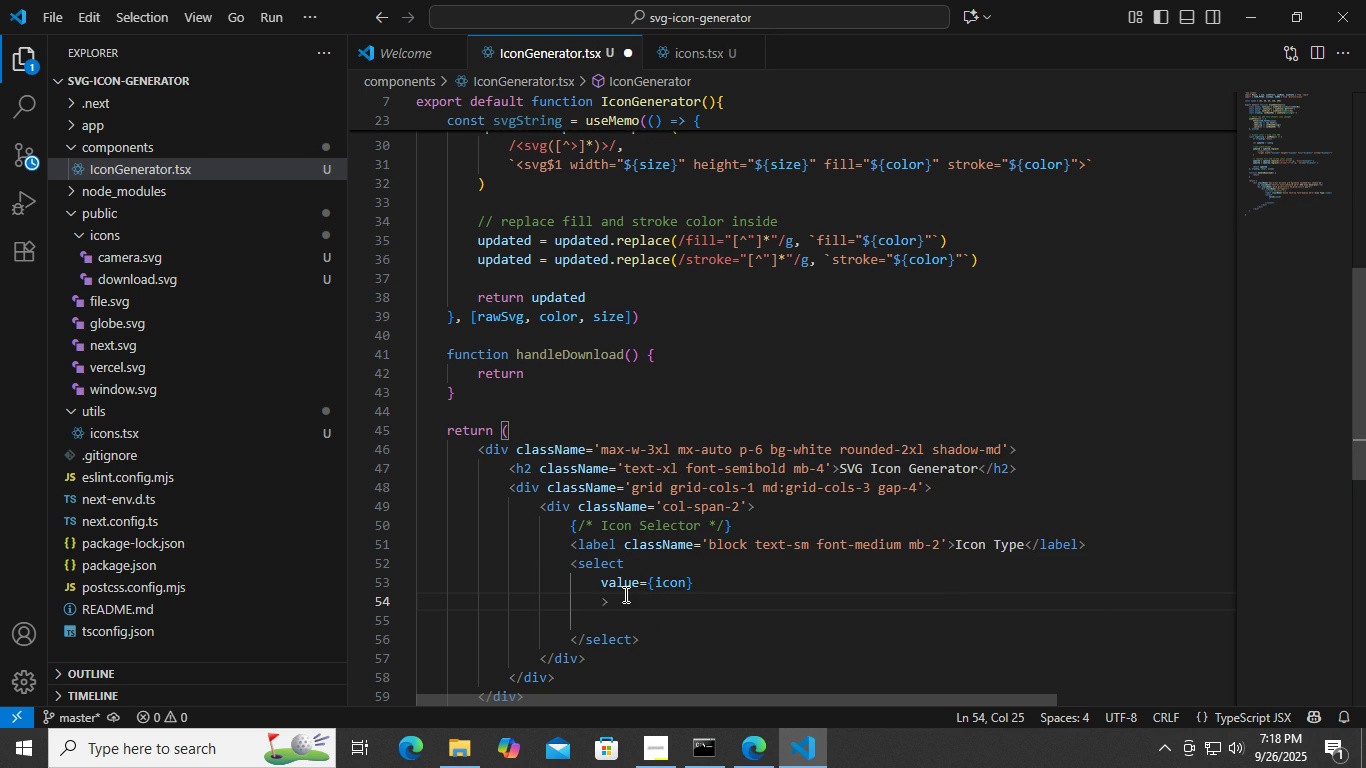 
type(onch)
 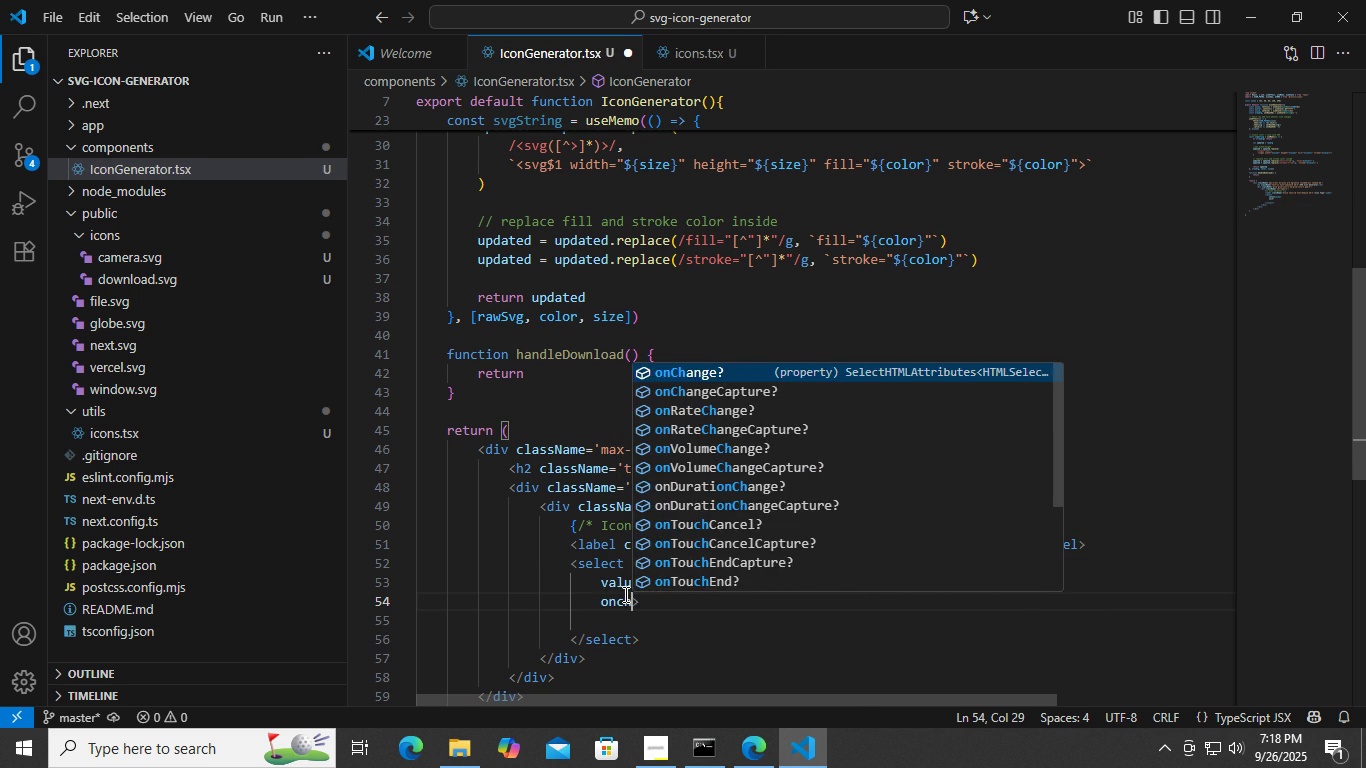 
key(Enter)
 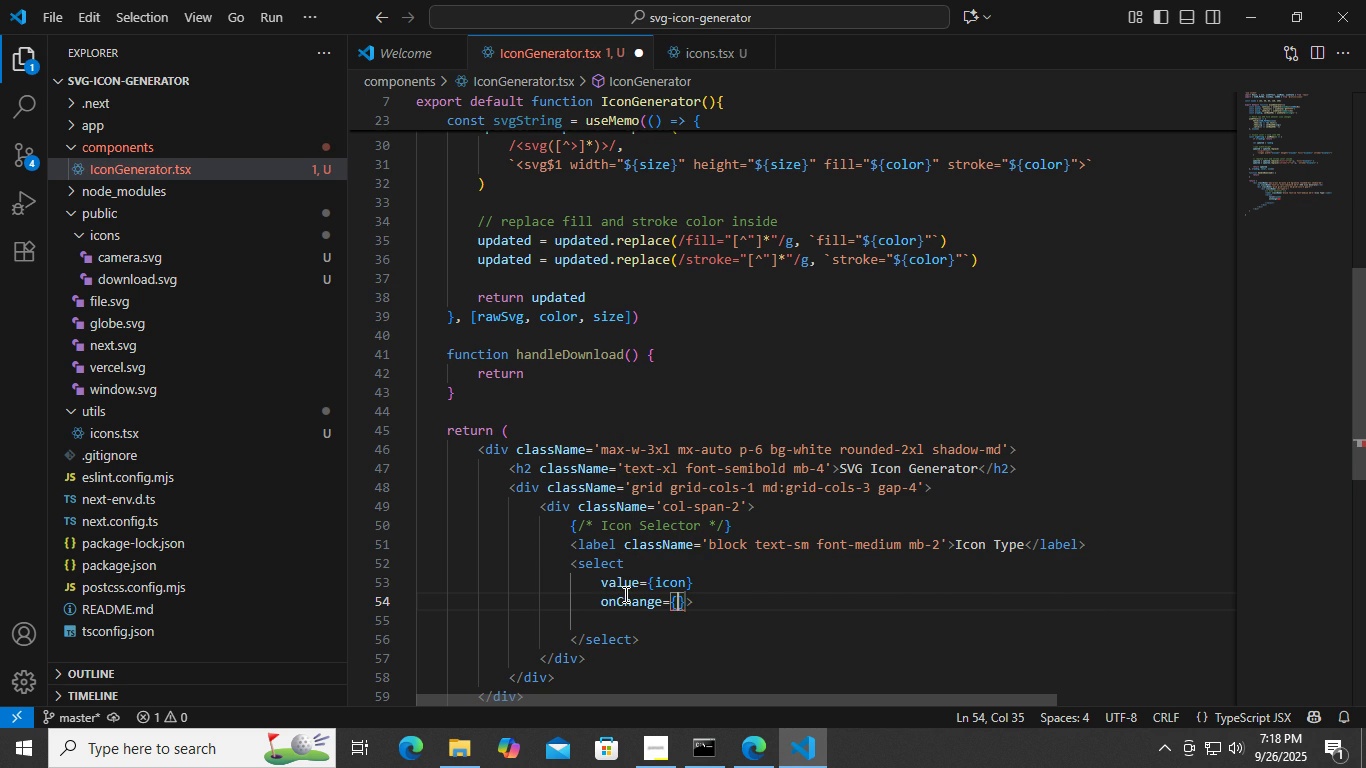 
type(e => setIcon(e.ta.)